 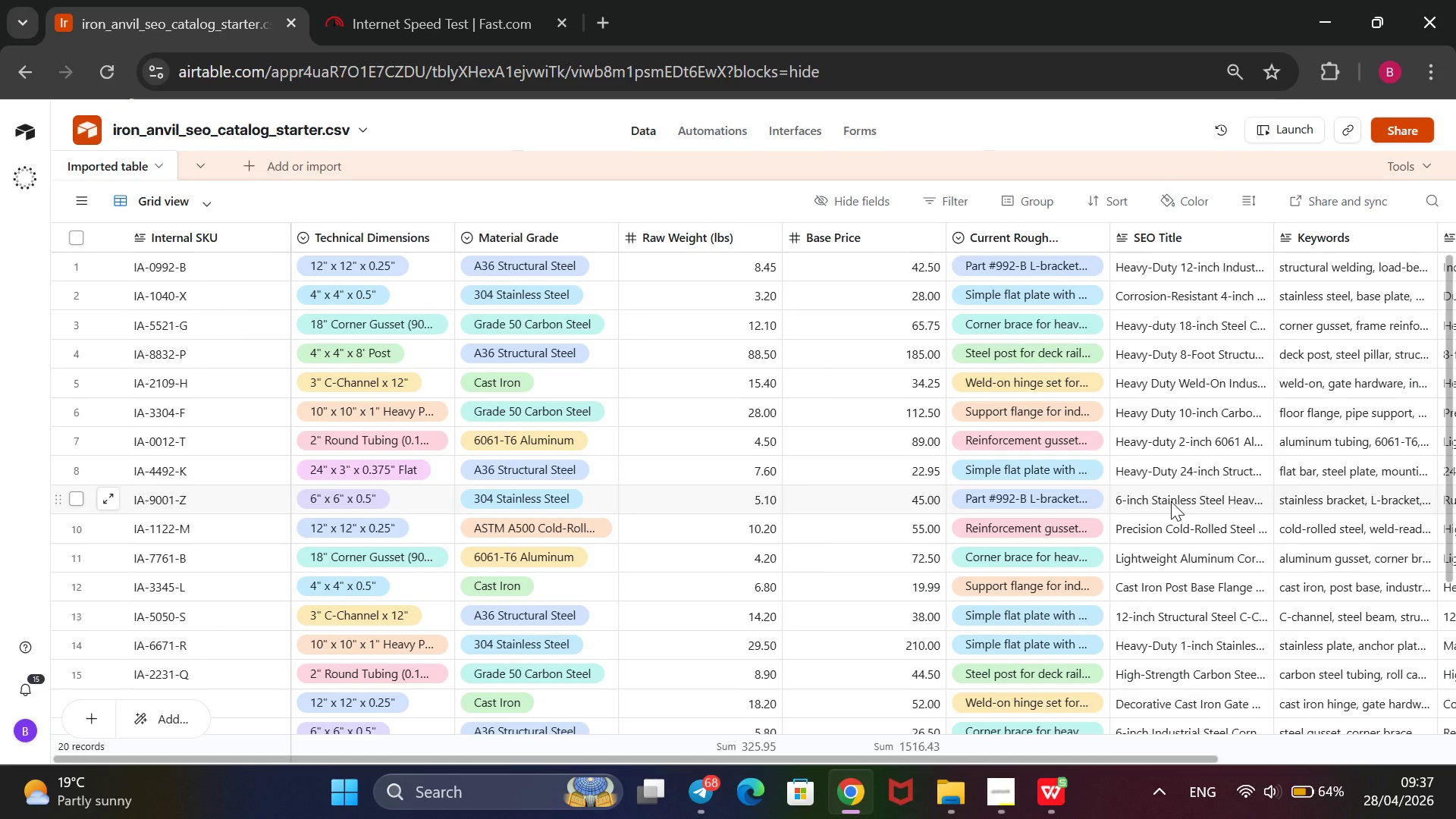 
double_click([1173, 476])
 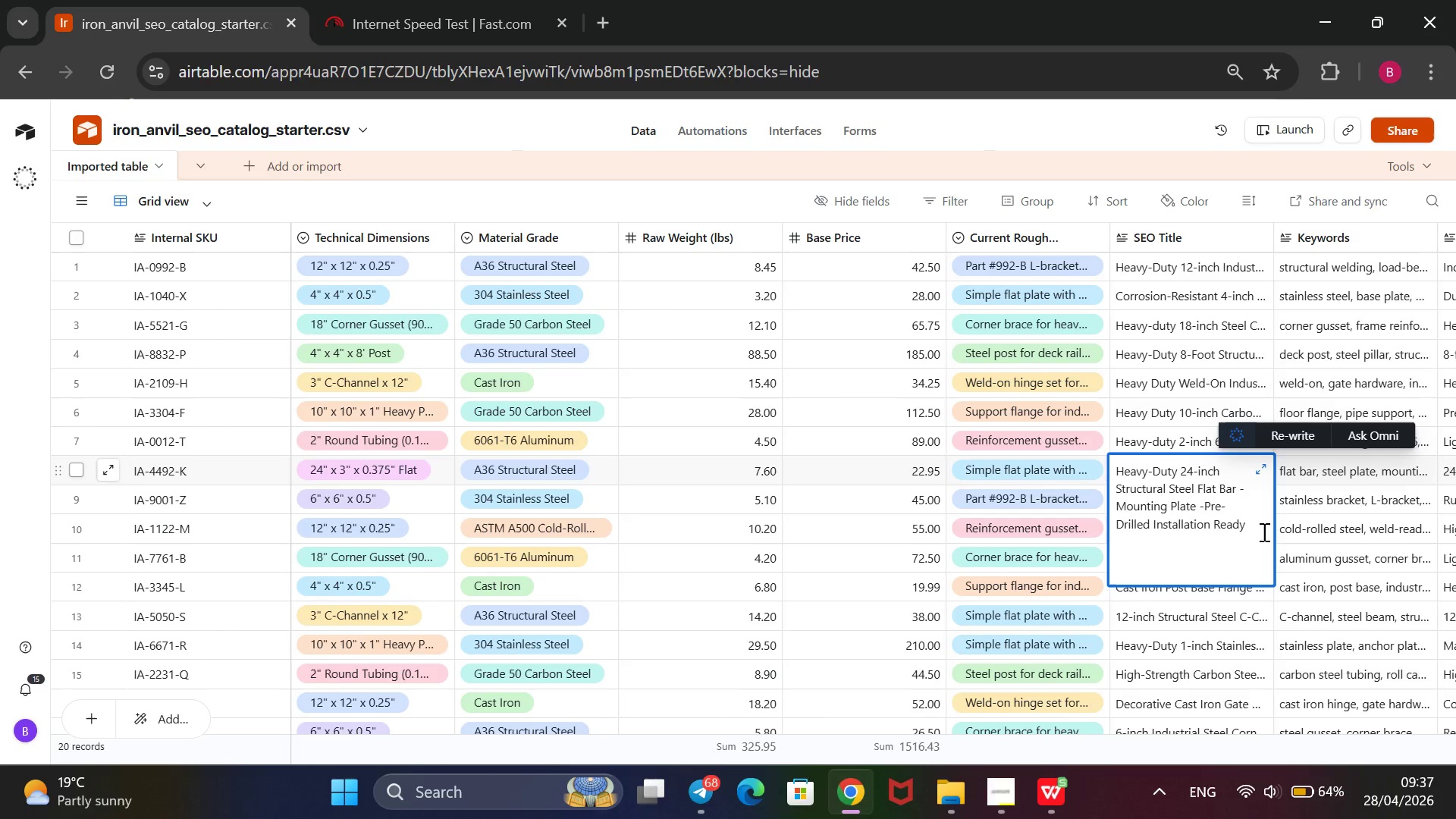 
wait(12.14)
 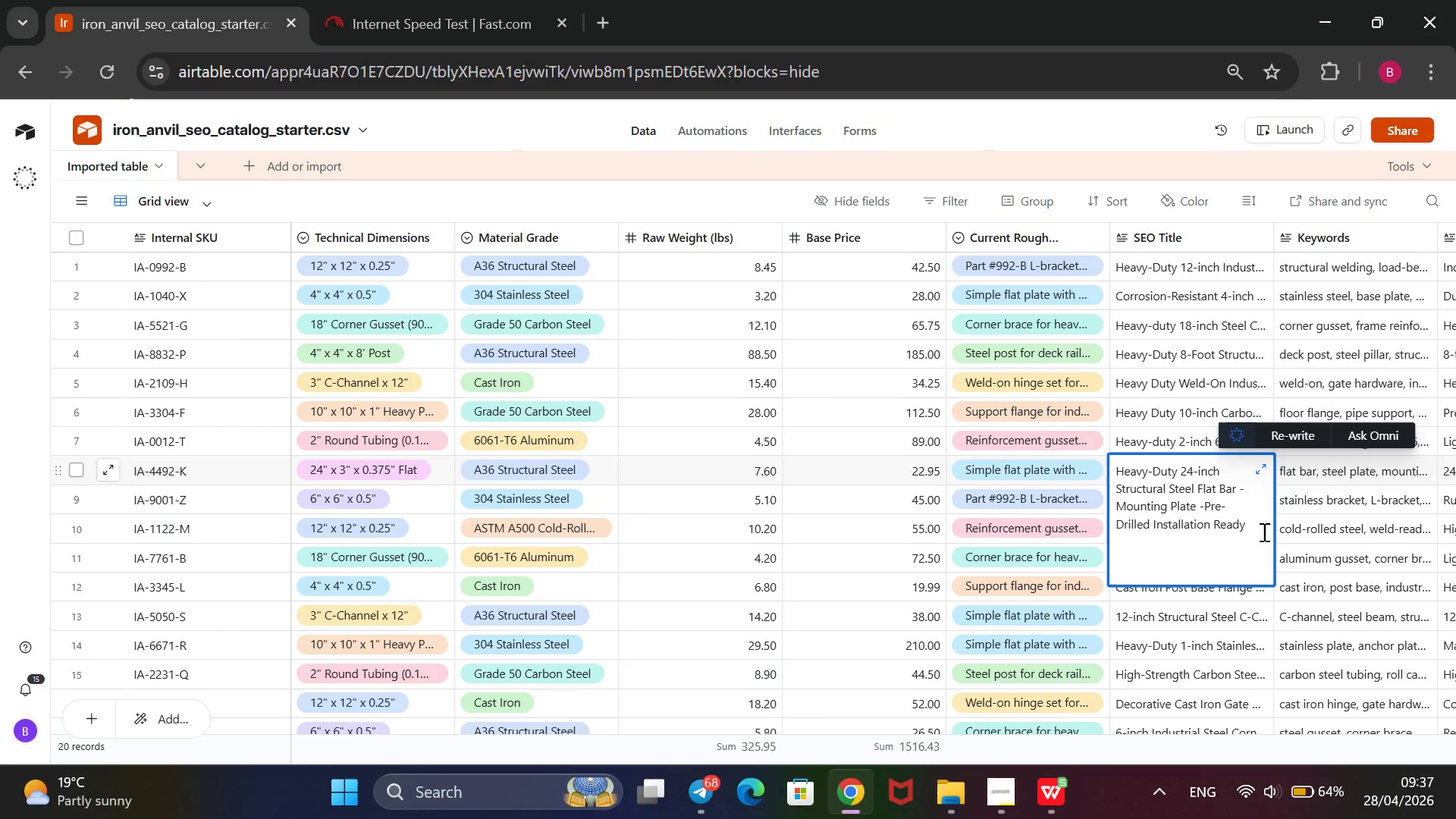 
double_click([1047, 117])
 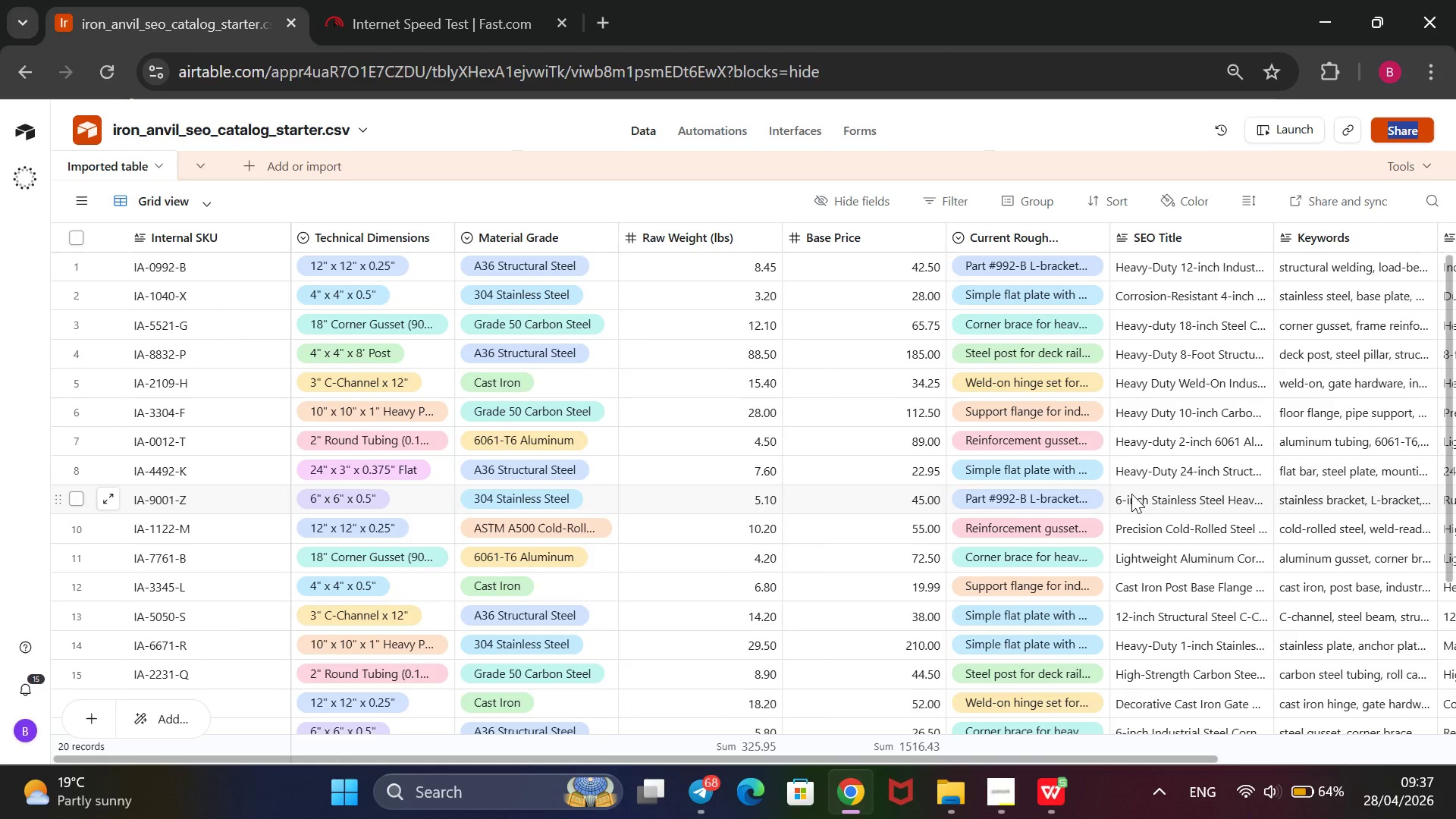 
double_click([1131, 495])
 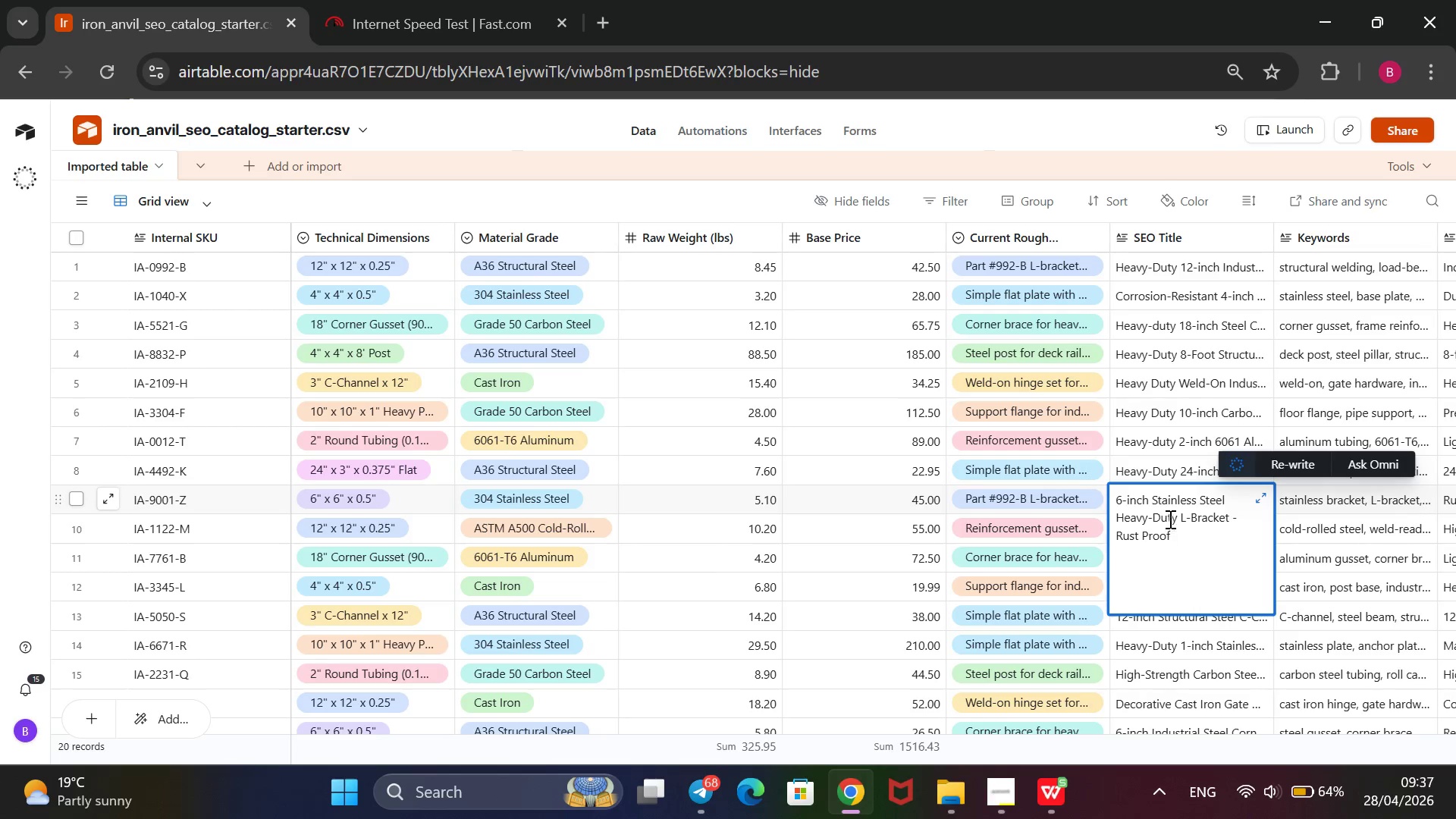 
left_click_drag(start_coordinate=[1178, 518], to_coordinate=[1112, 524])
 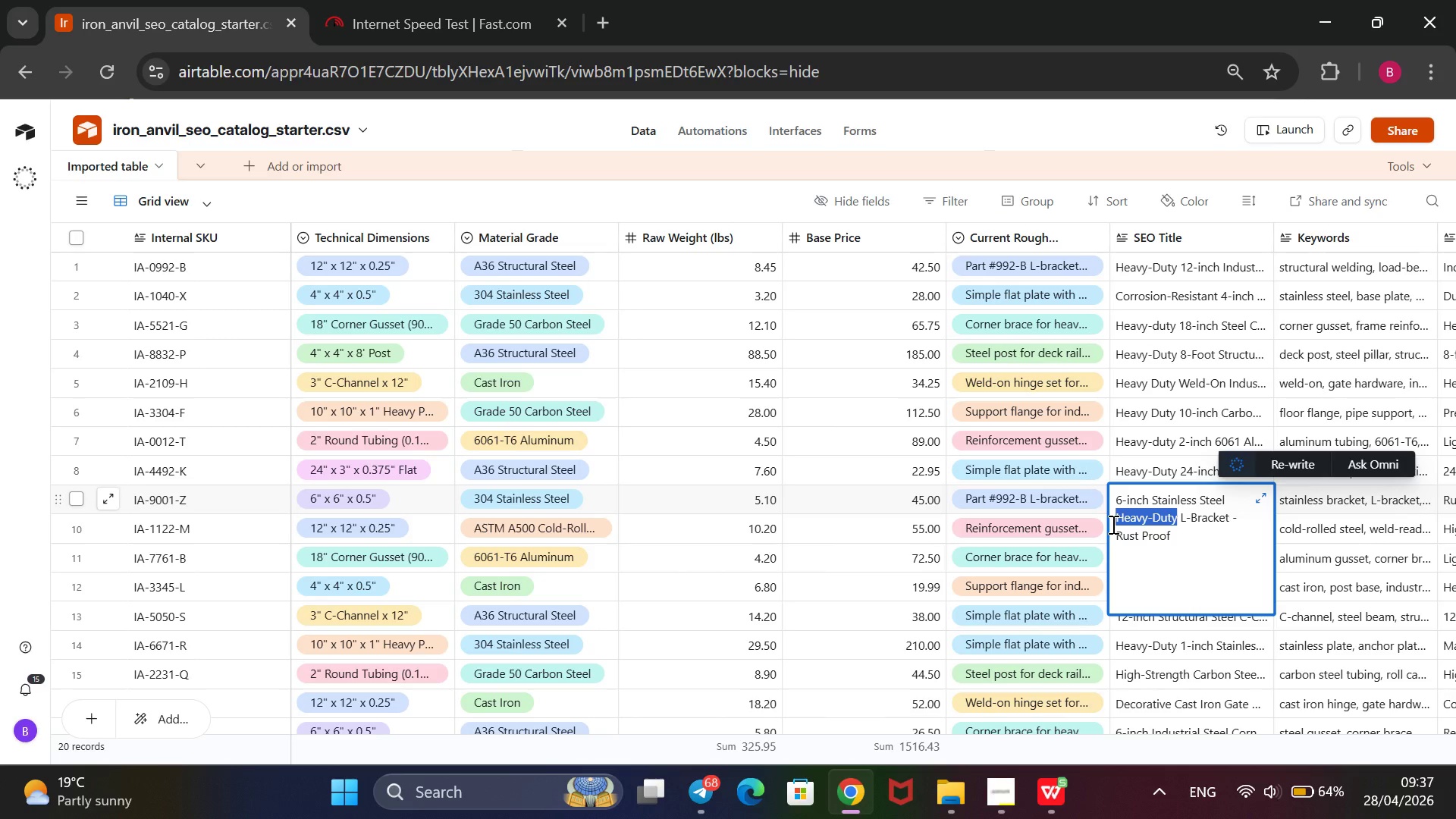 
key(Control+X)
 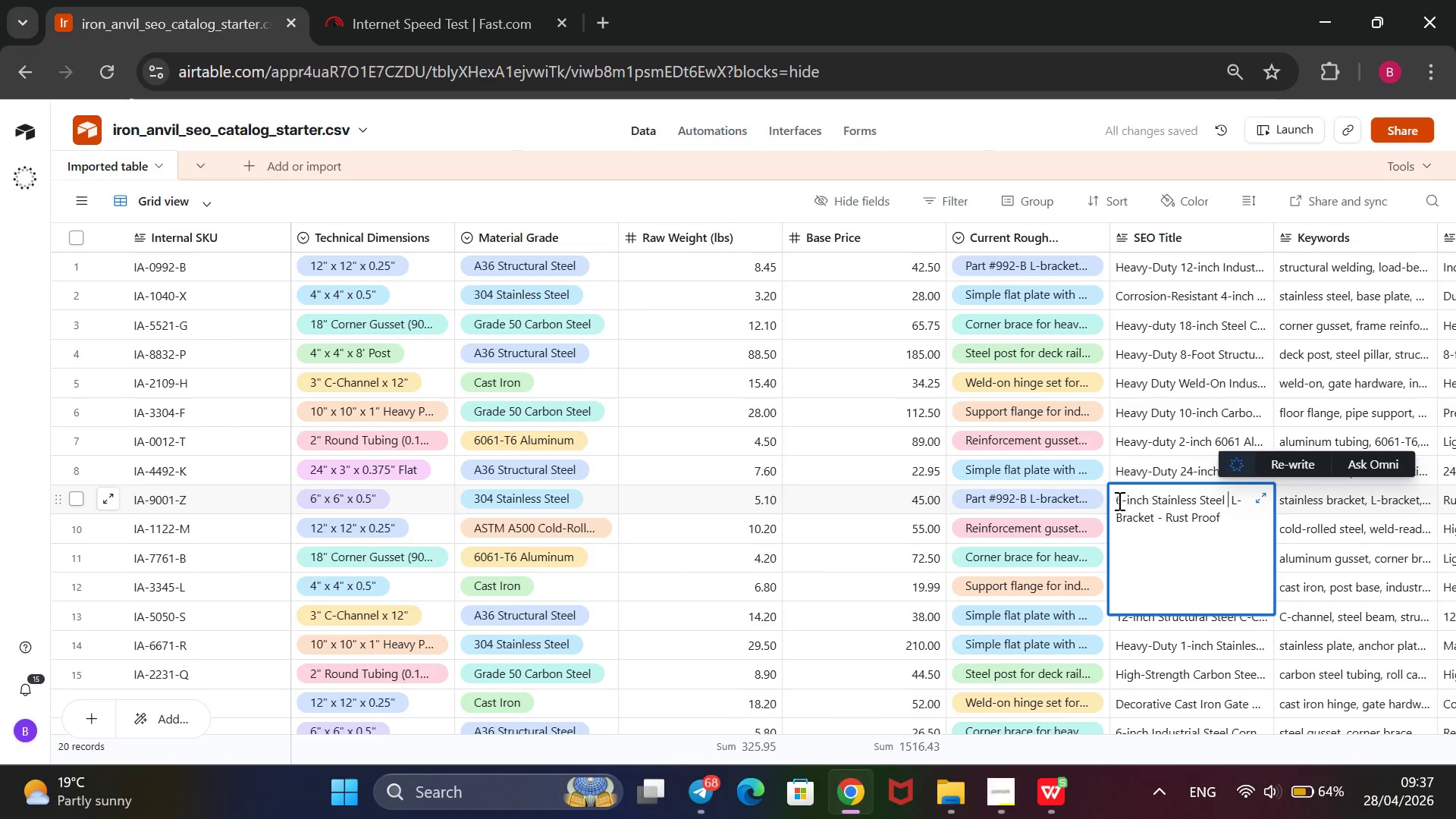 
left_click([1118, 500])
 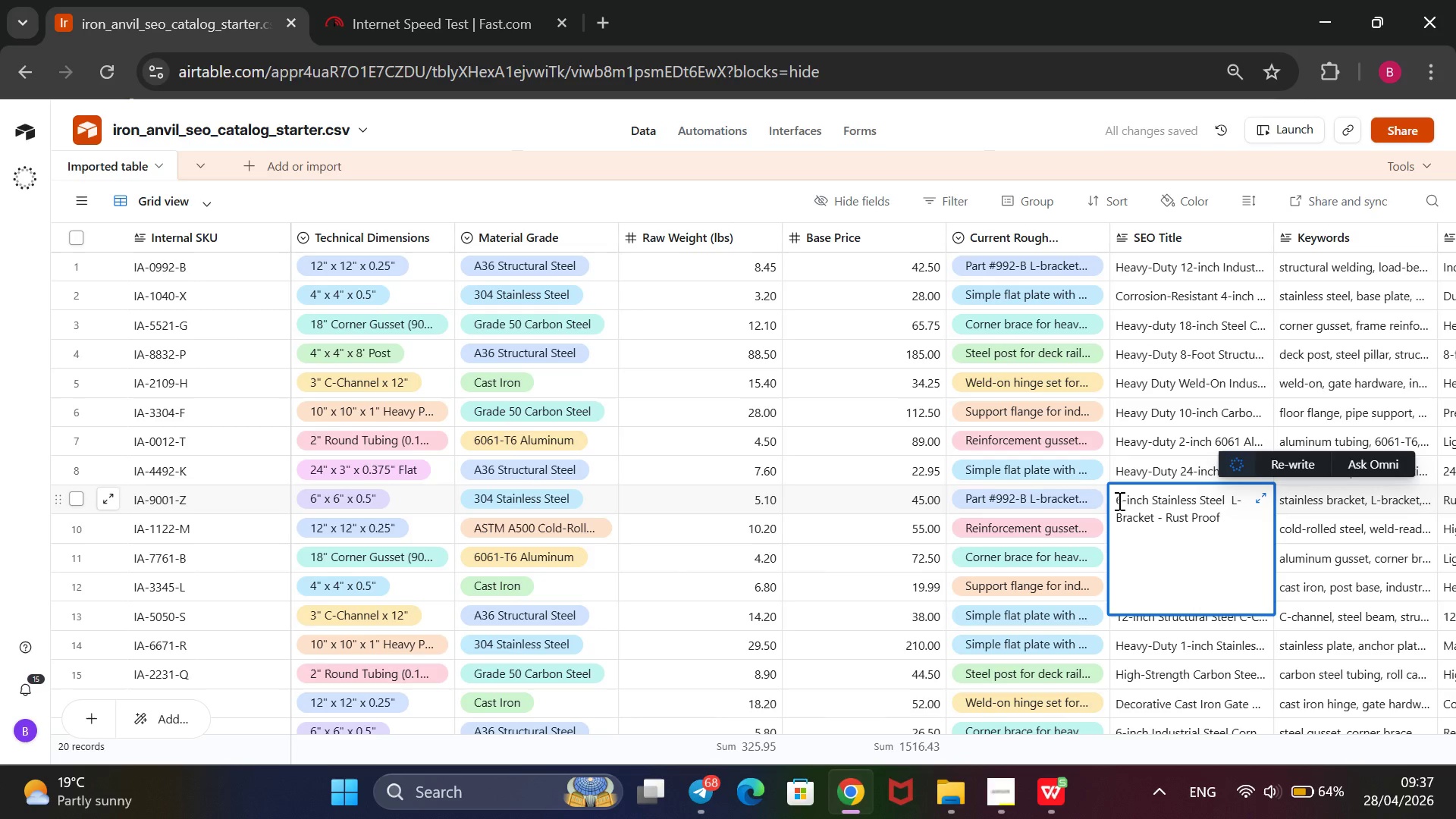 
key(Control+V)
 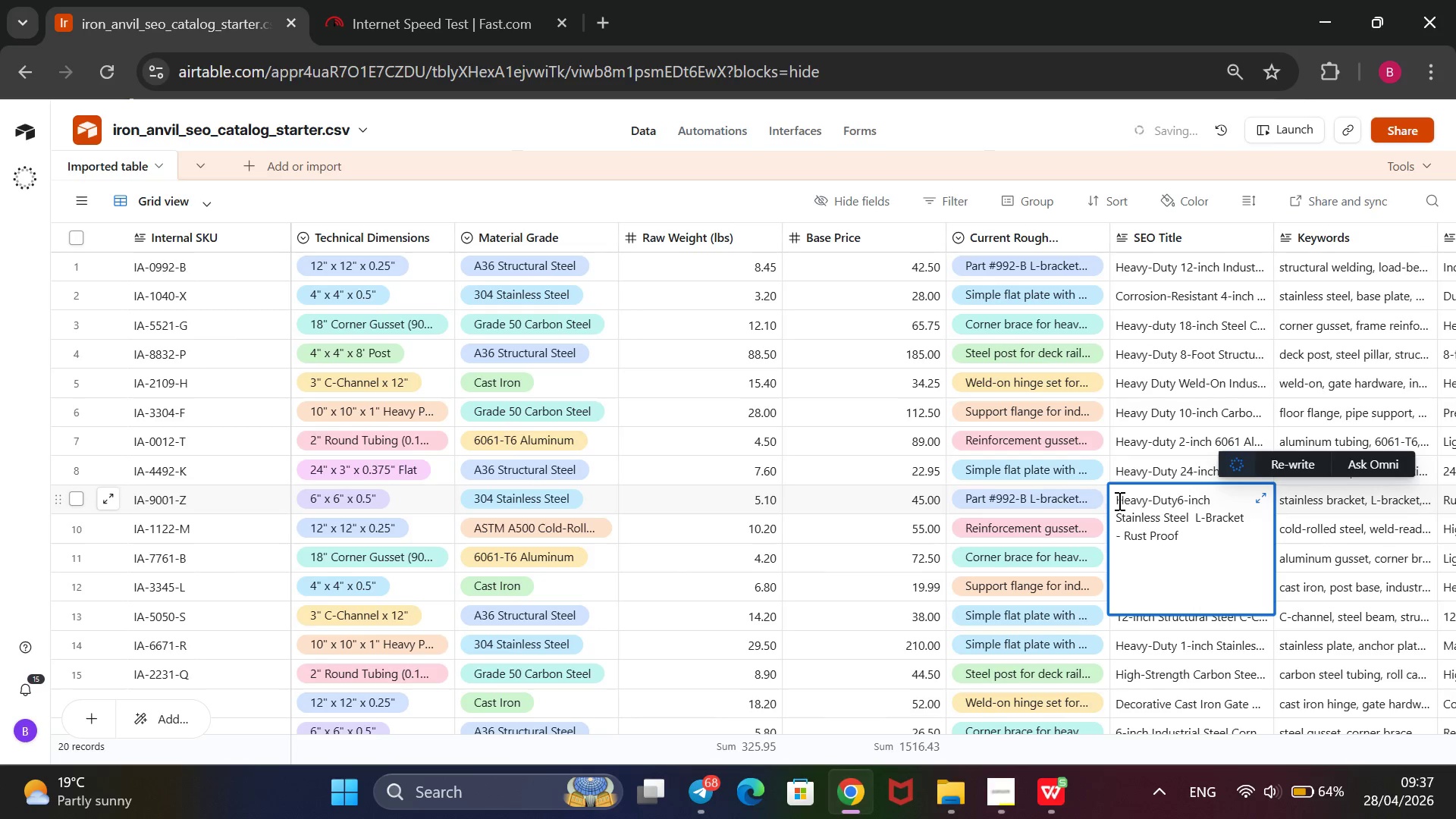 
key(Space)
 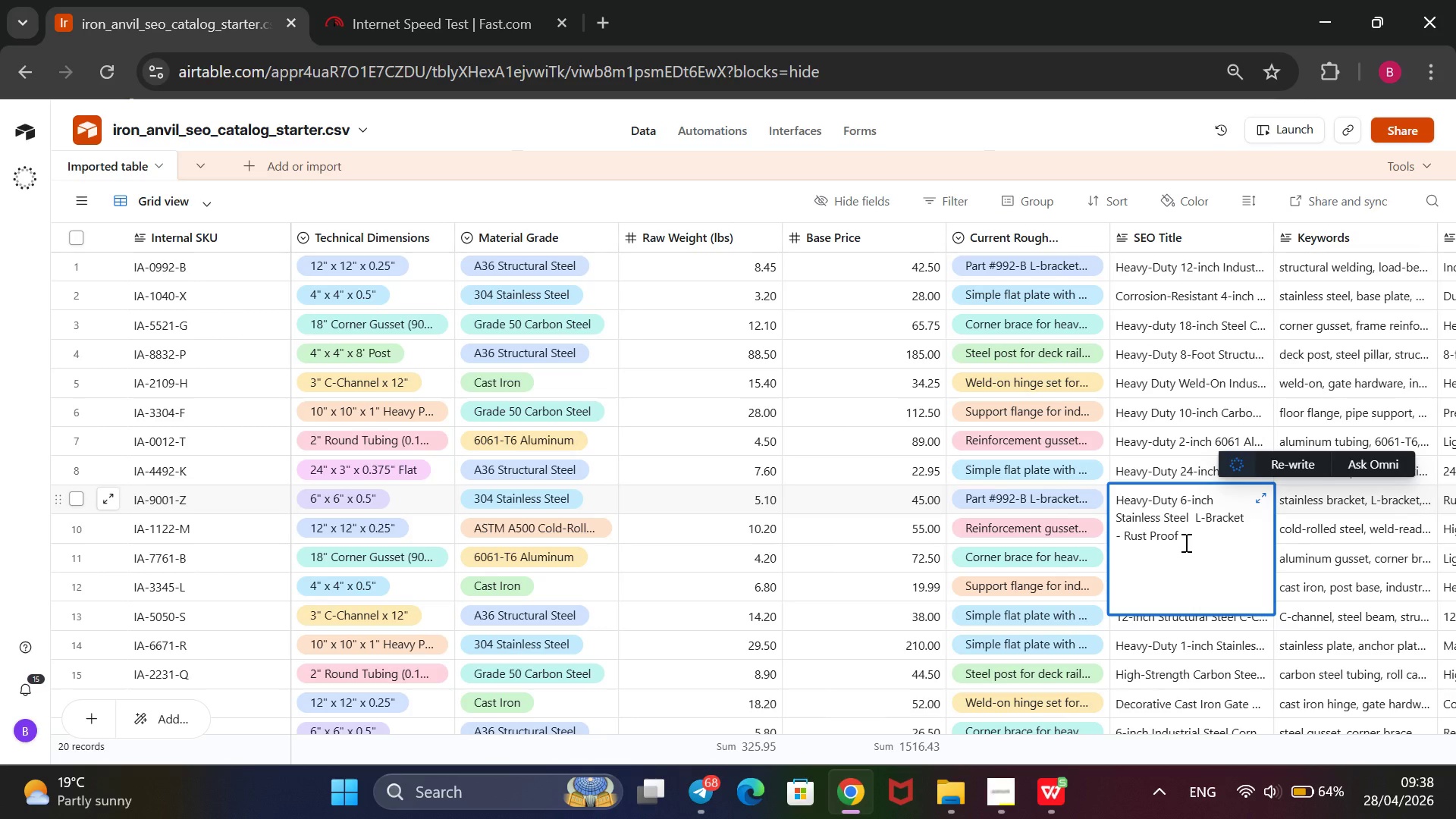 
wait(18.47)
 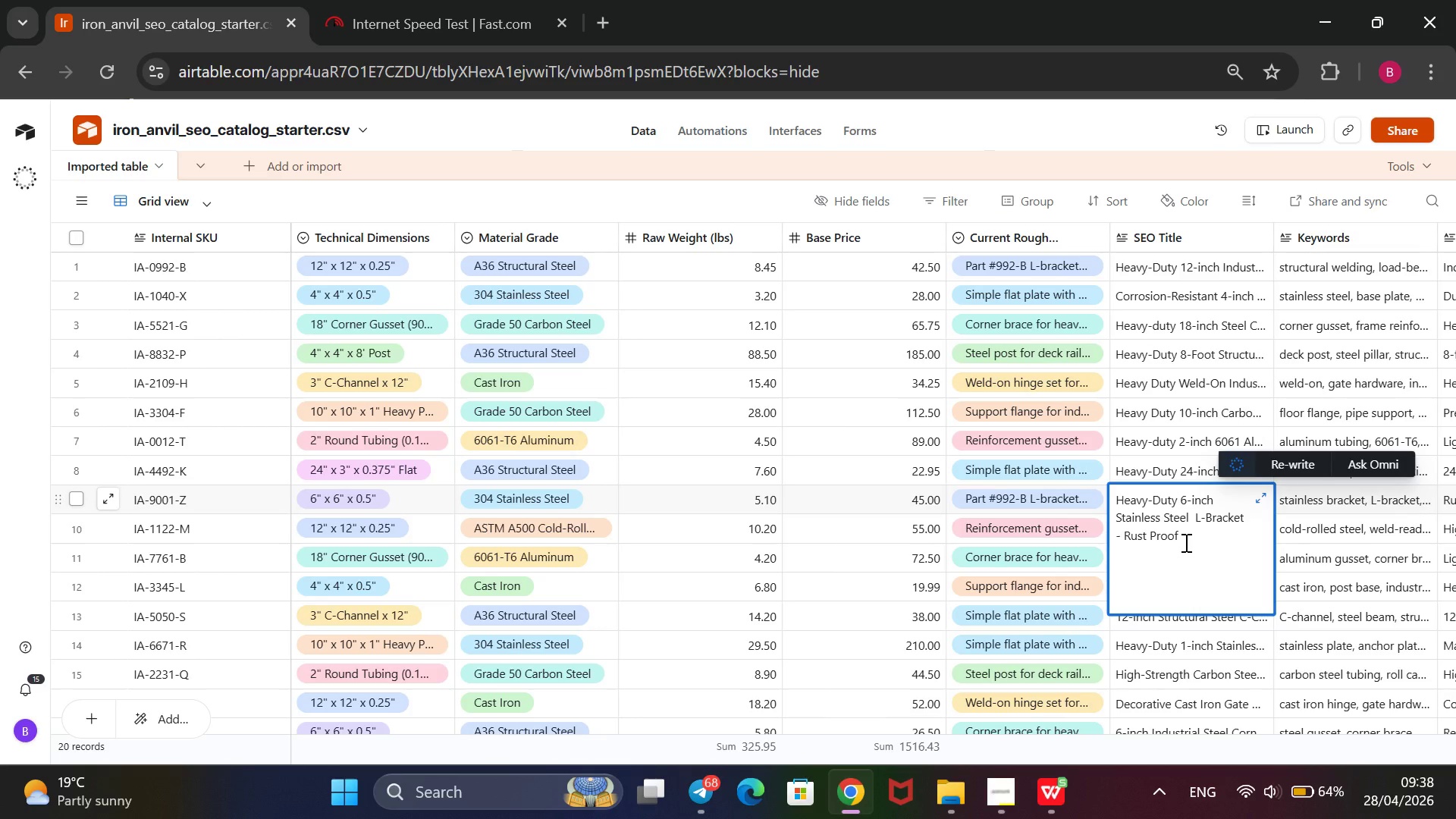 
left_click([1006, 803])